 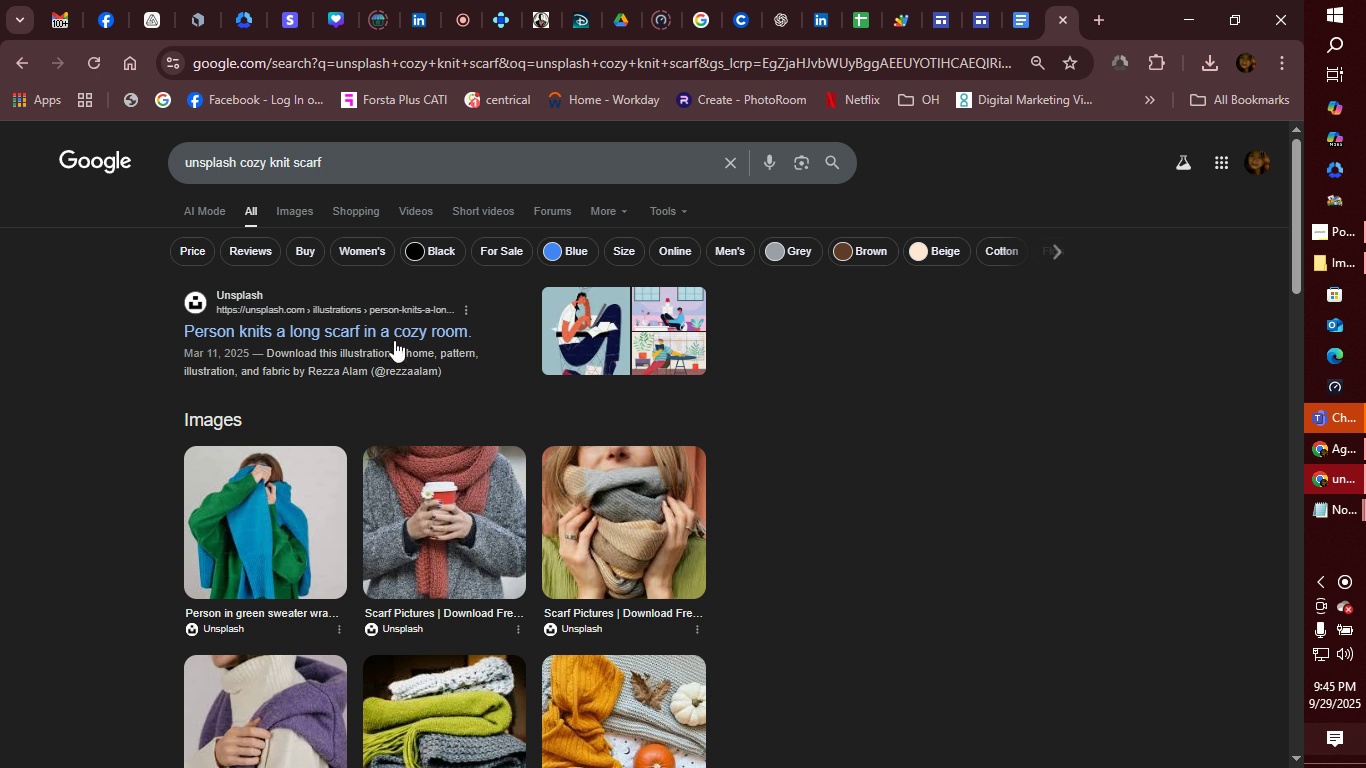 
left_click([274, 215])
 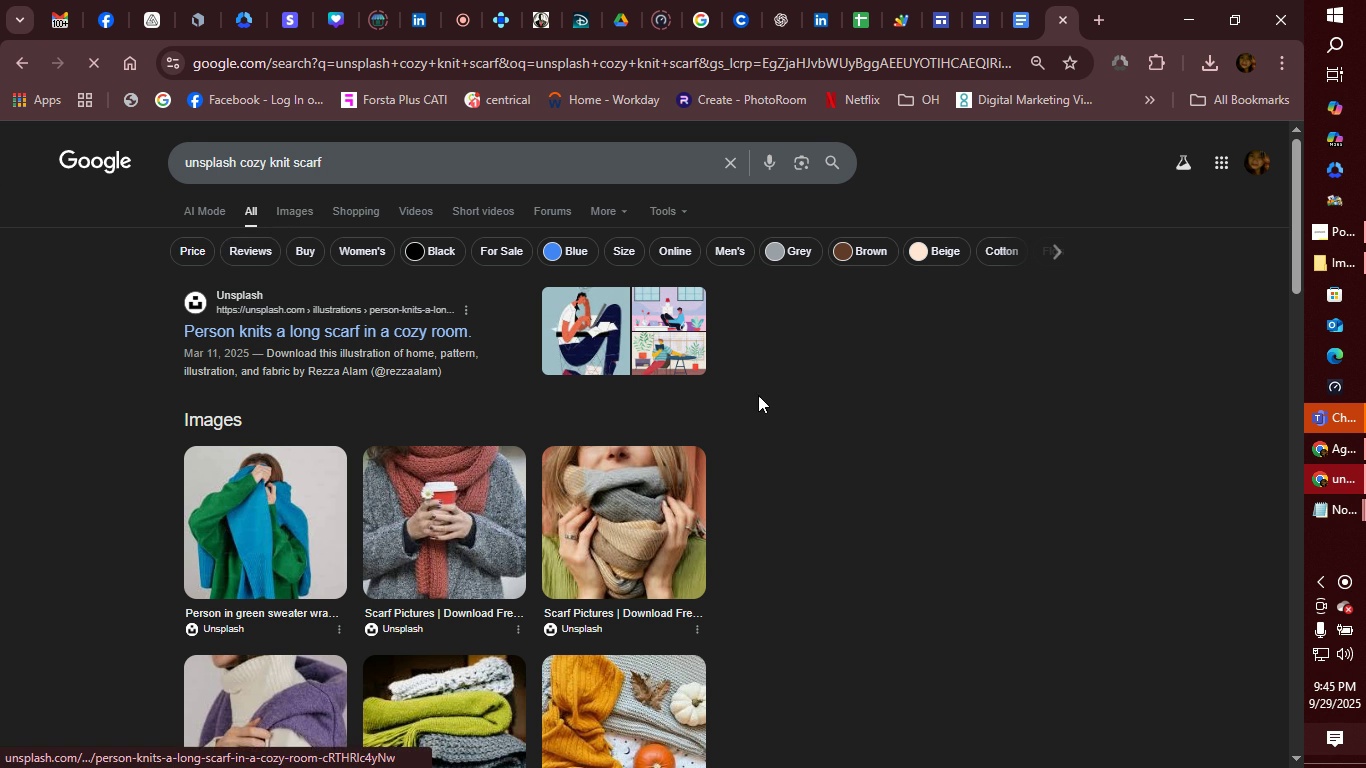 
mouse_move([722, 412])
 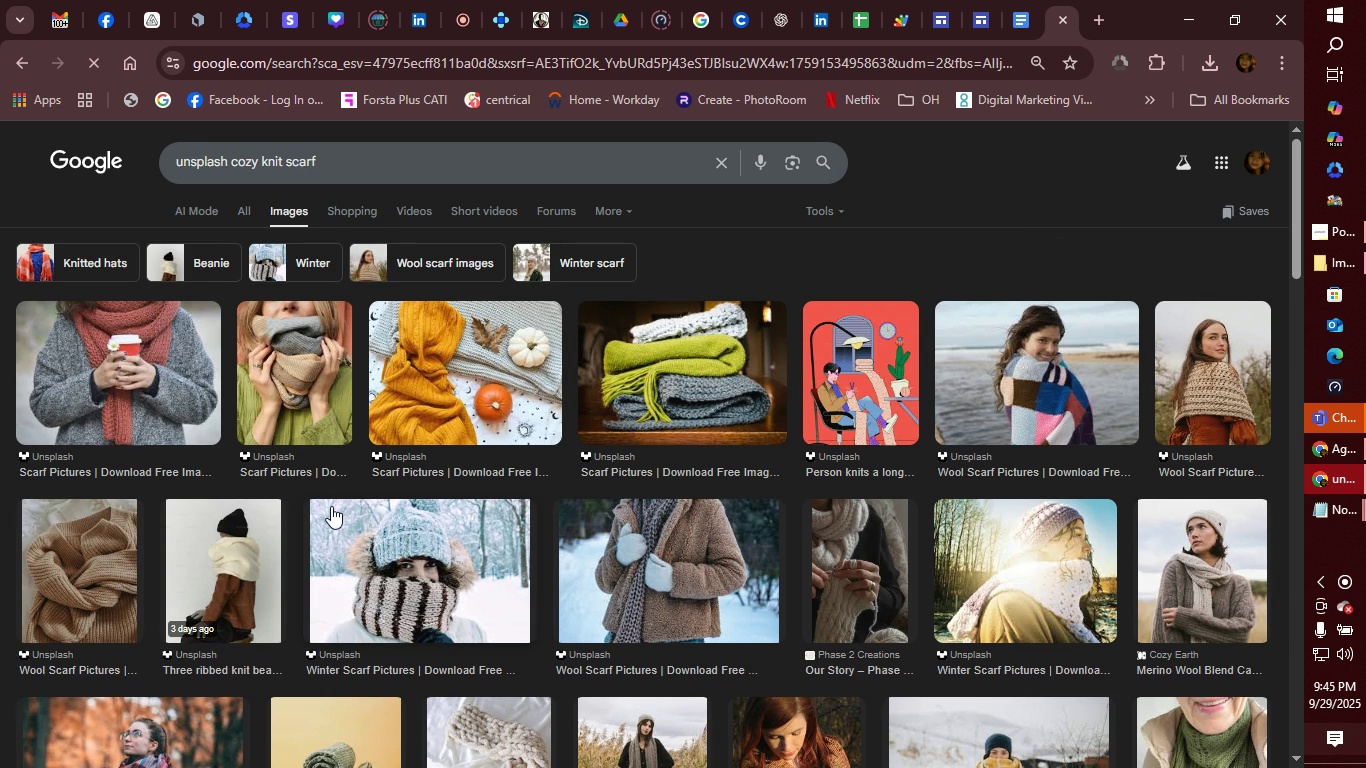 
mouse_move([288, 485])
 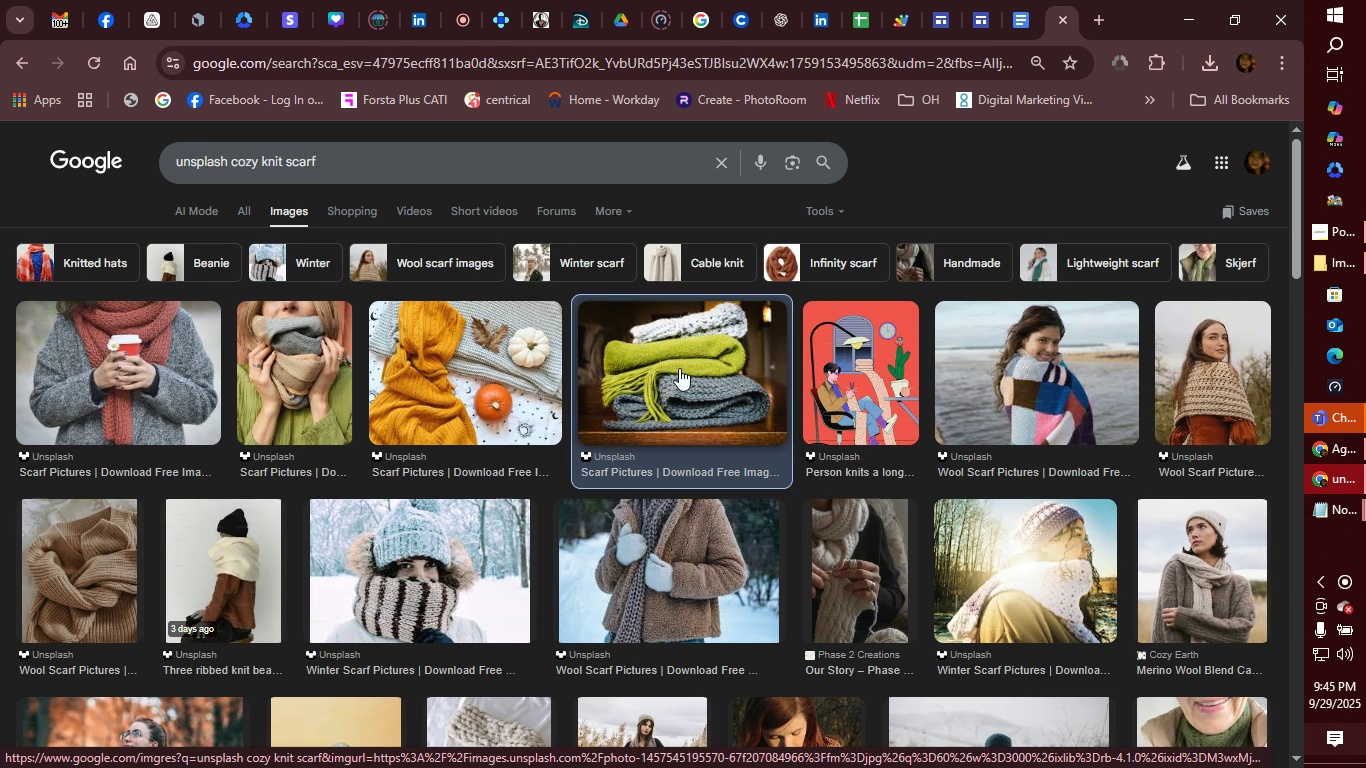 
left_click([679, 368])
 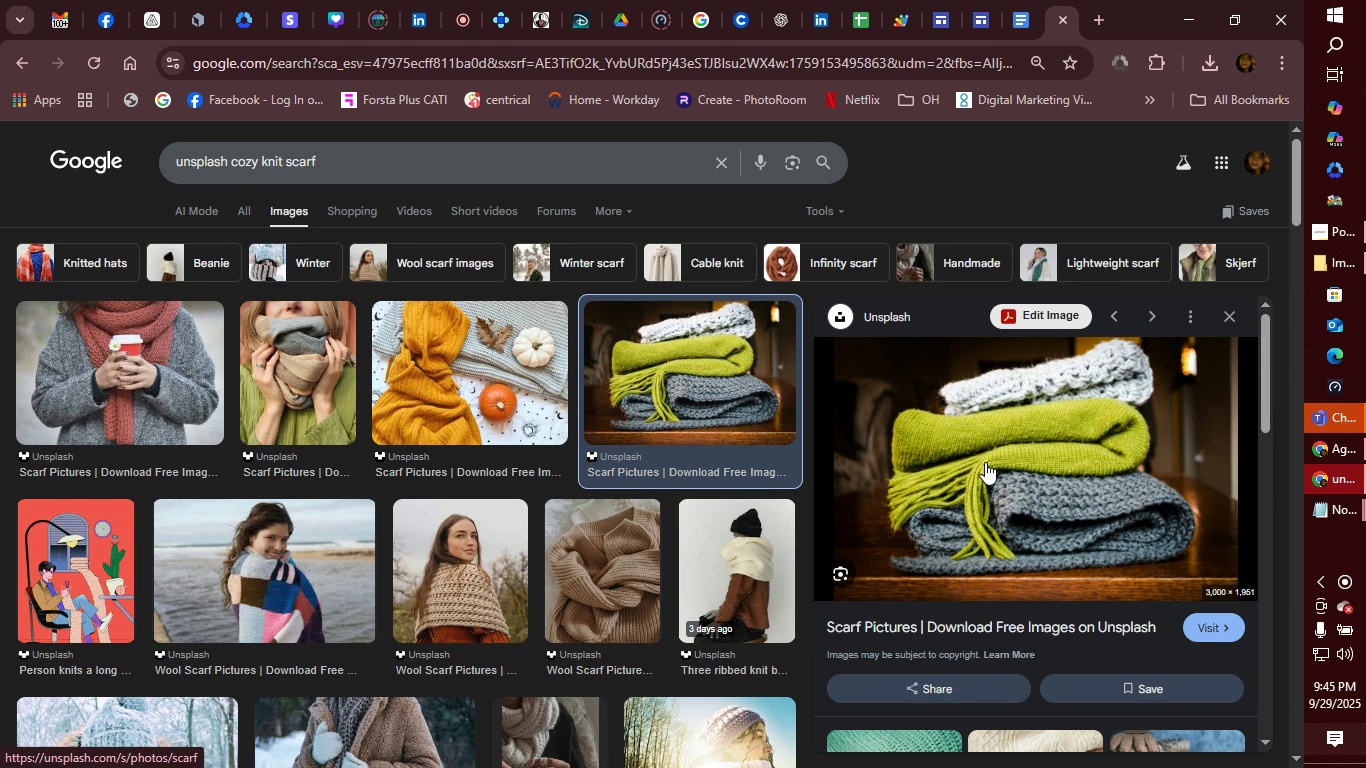 
mouse_move([1021, 355])
 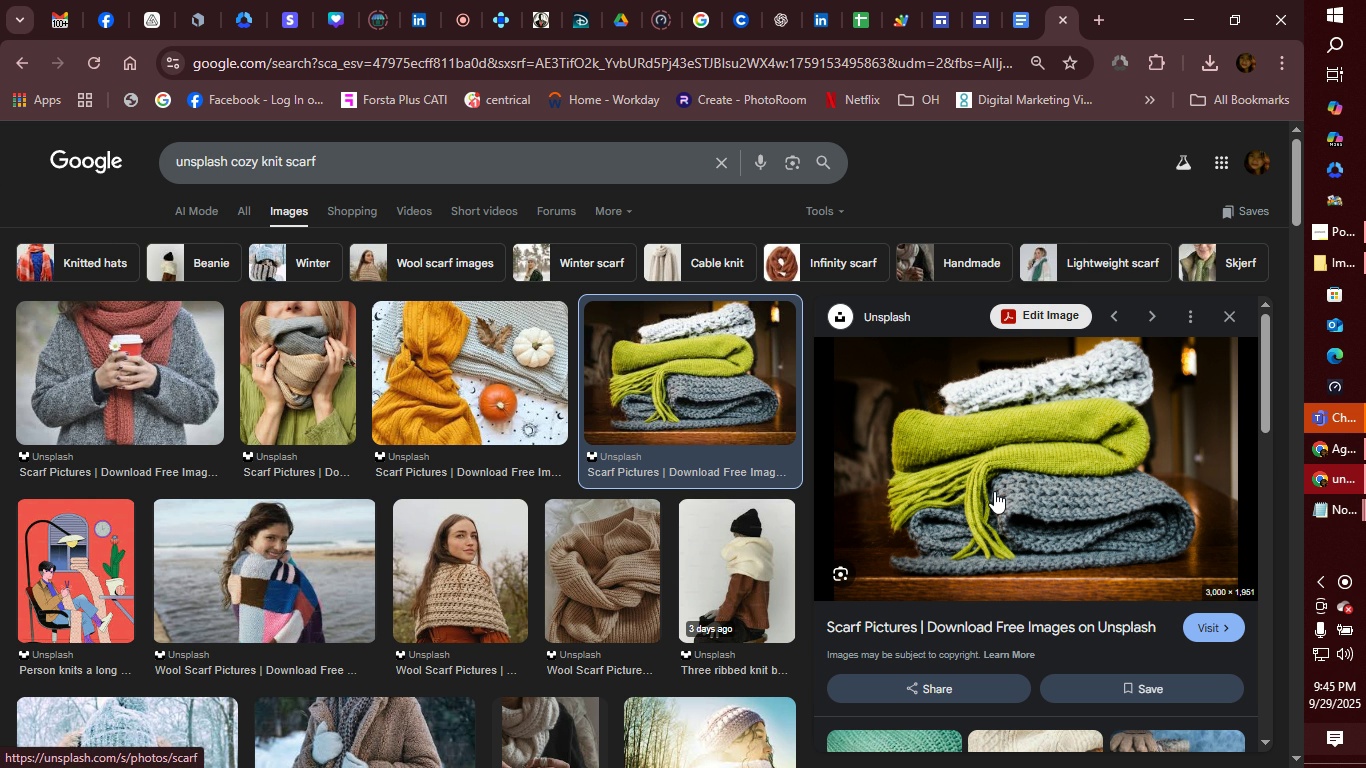 
left_click([994, 491])
 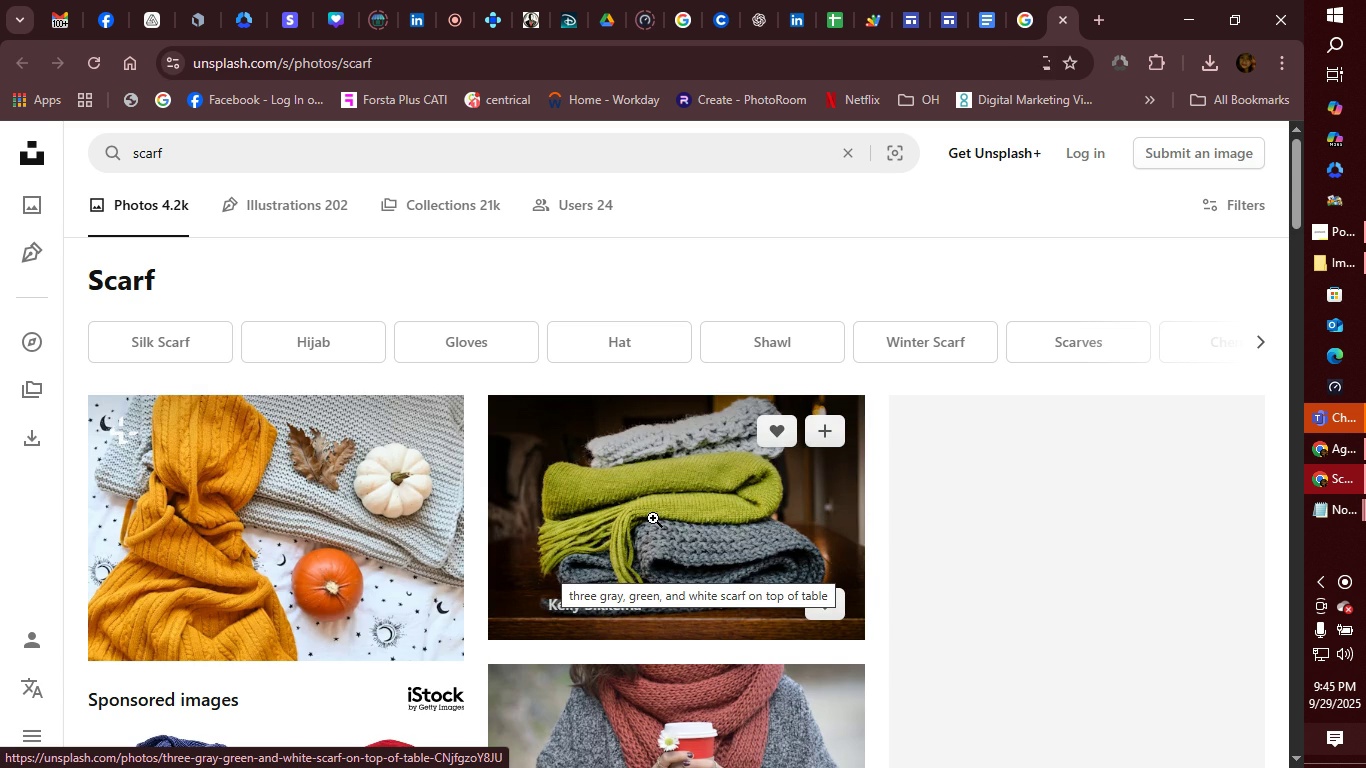 
wait(5.89)
 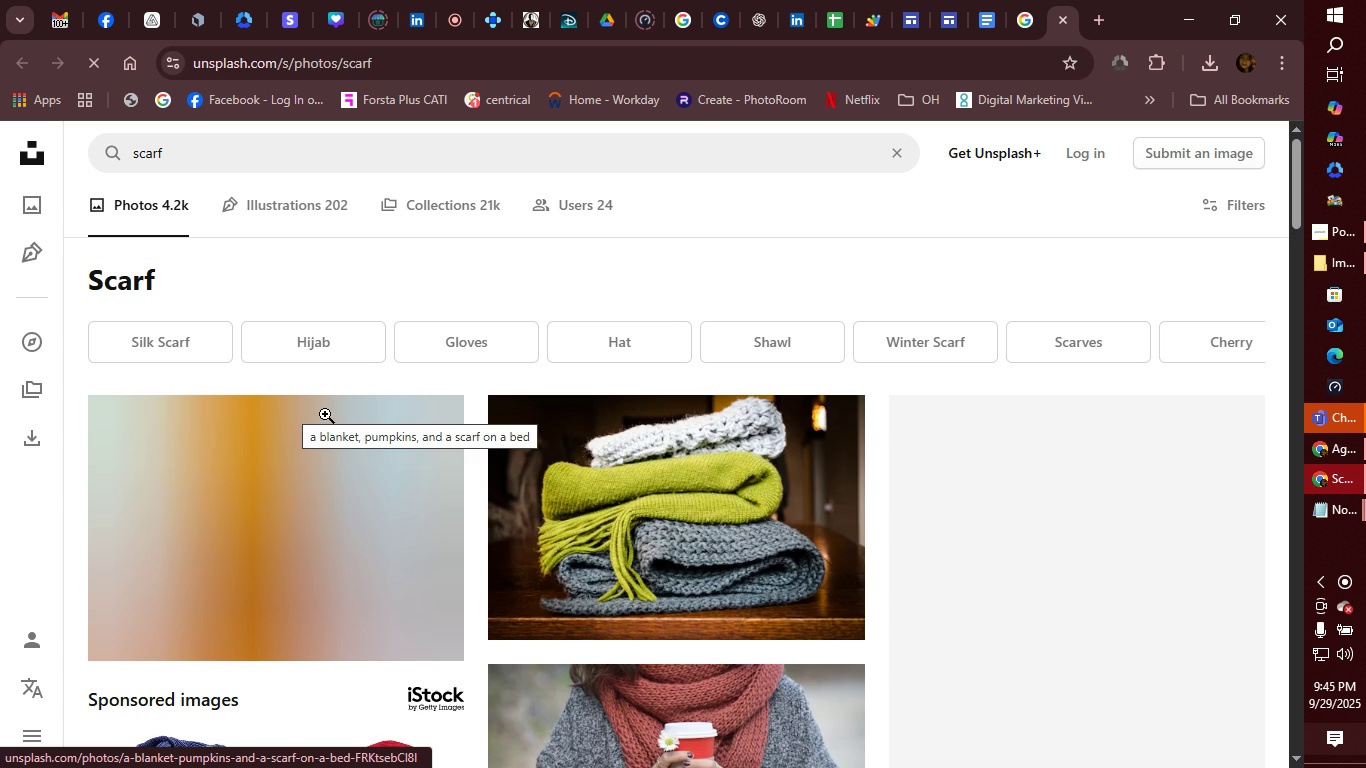 
left_click([671, 504])
 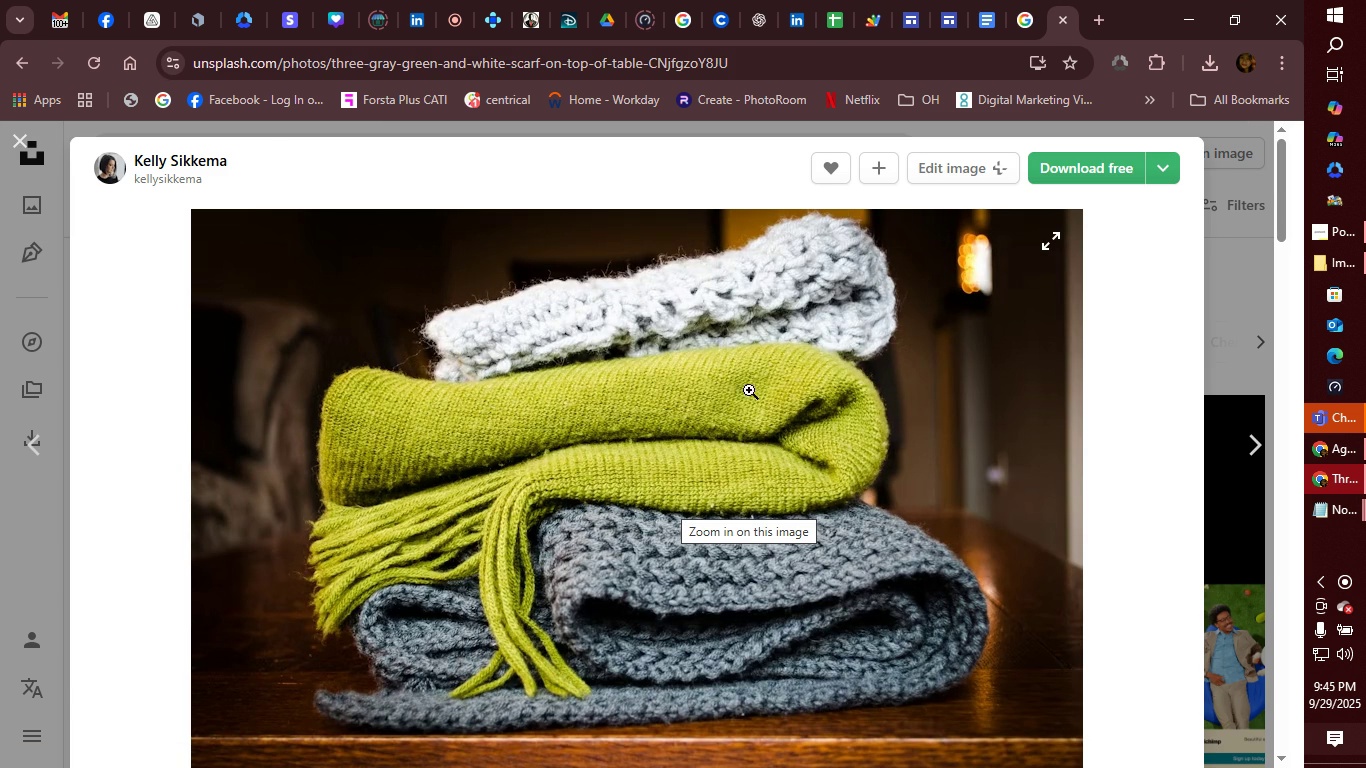 
right_click([611, 389])
 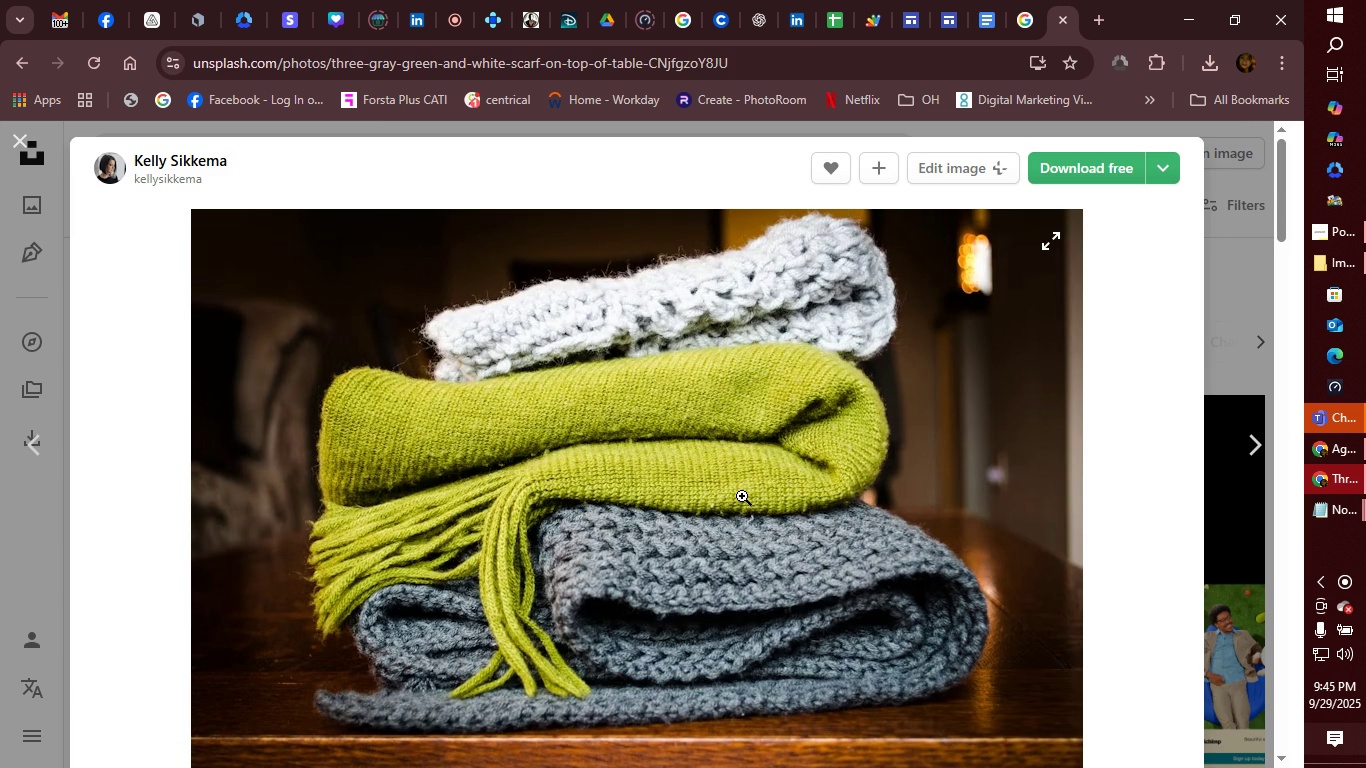 
left_click([742, 496])
 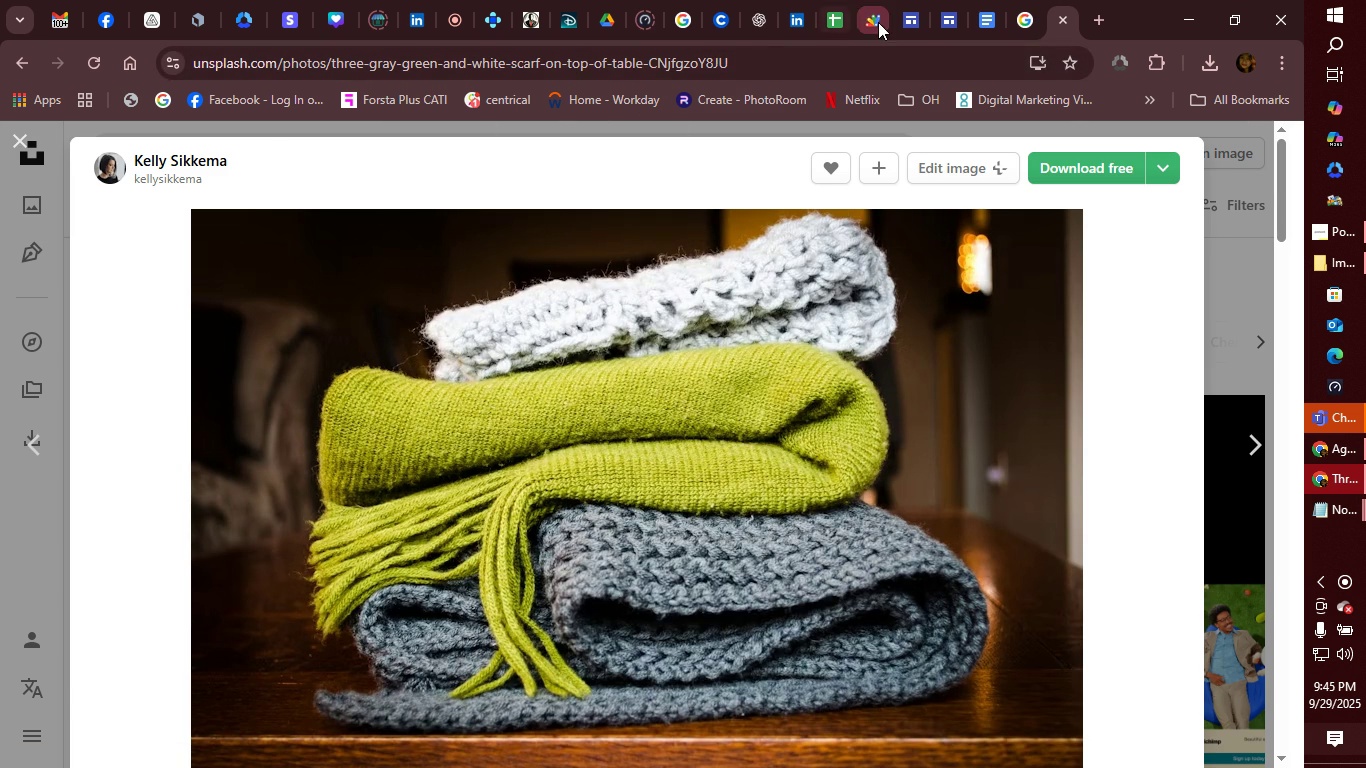 
left_click([836, 26])
 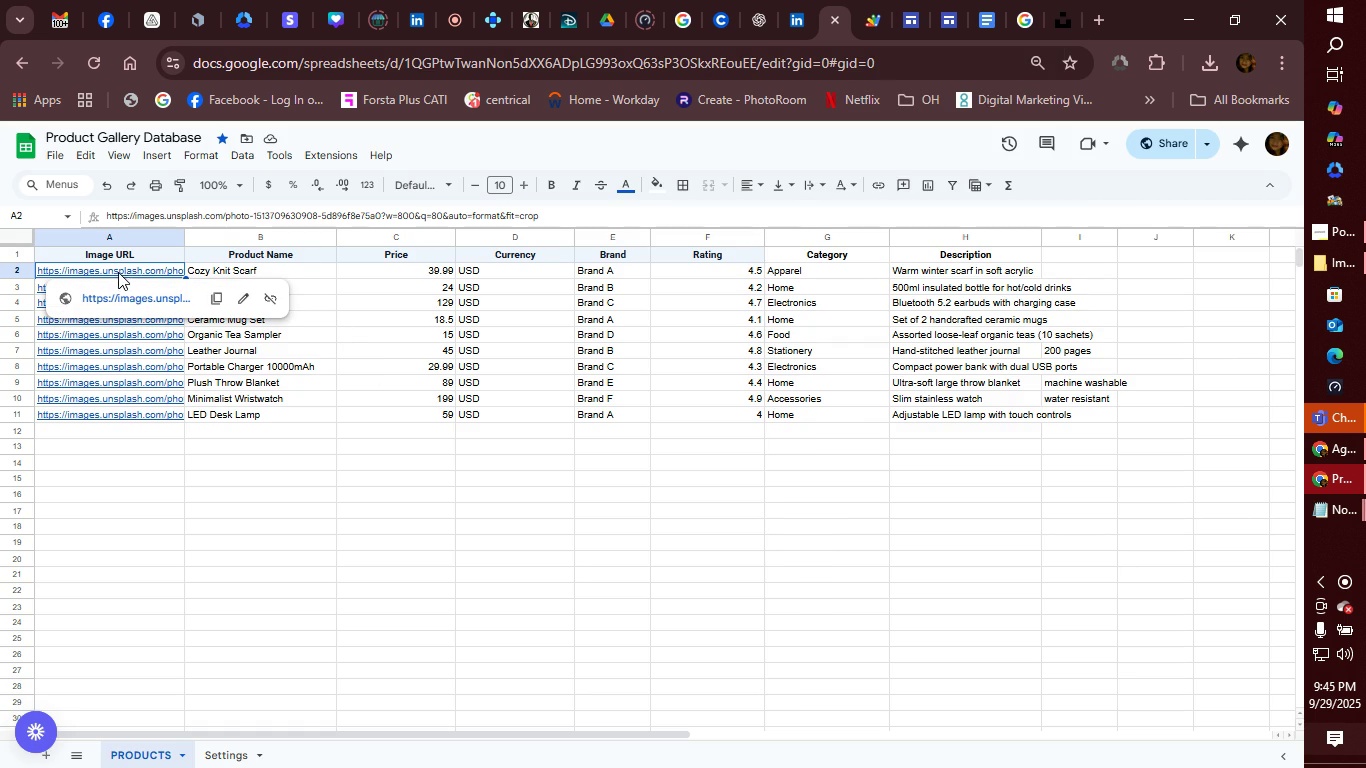 
left_click([240, 299])